 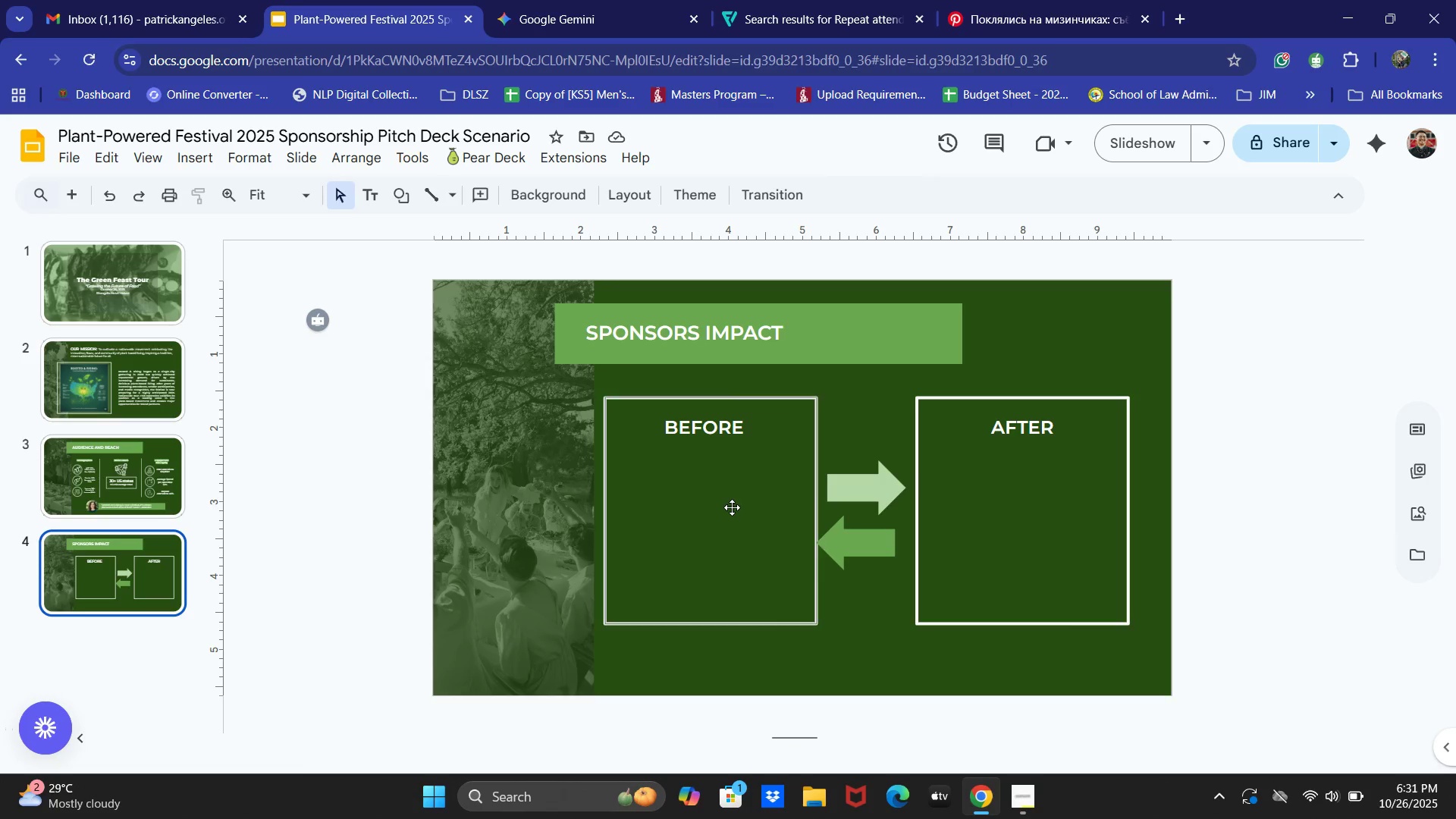 
scroll: coordinate [798, 457], scroll_direction: up, amount: 4.0
 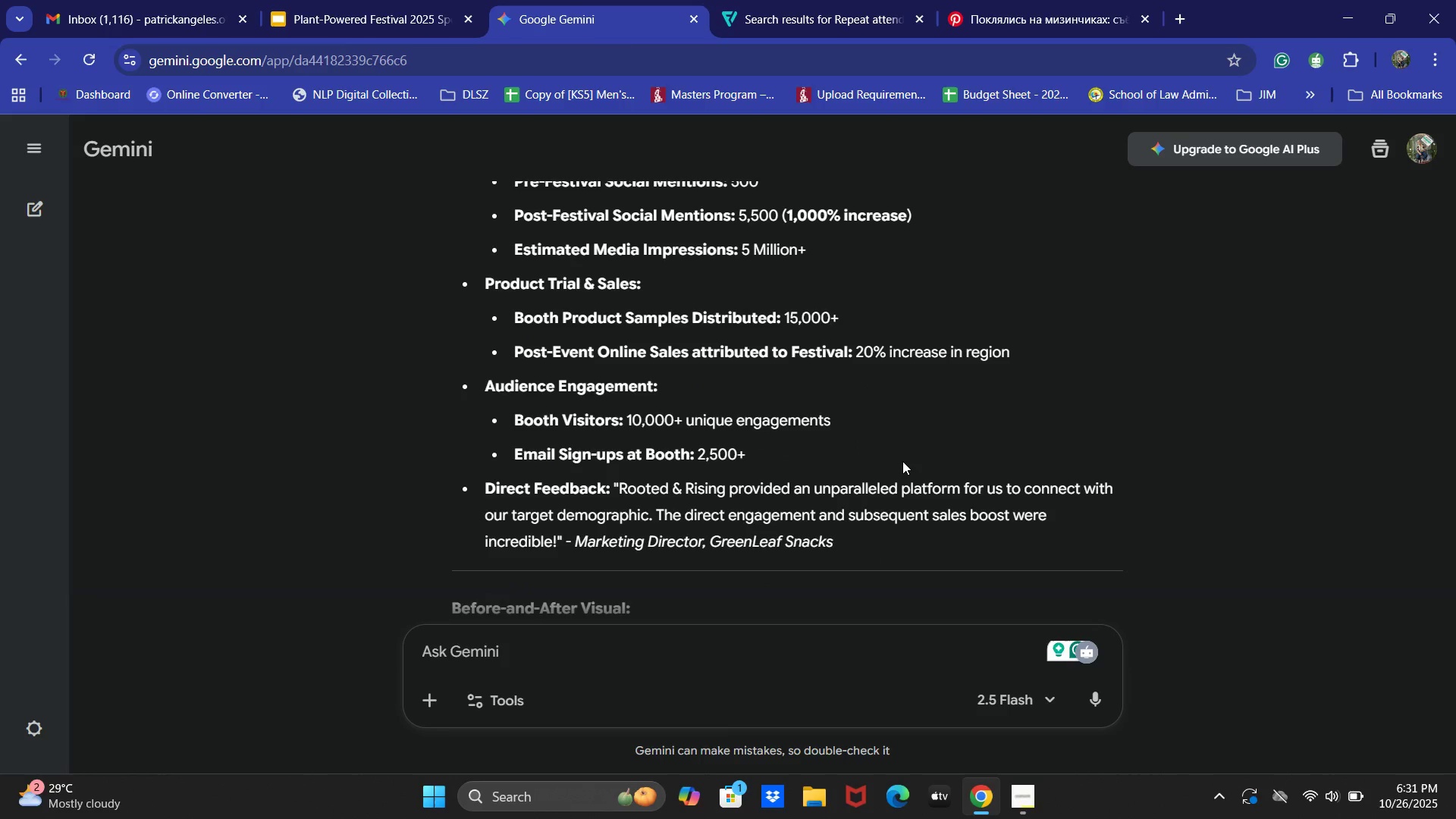 
wait(7.12)
 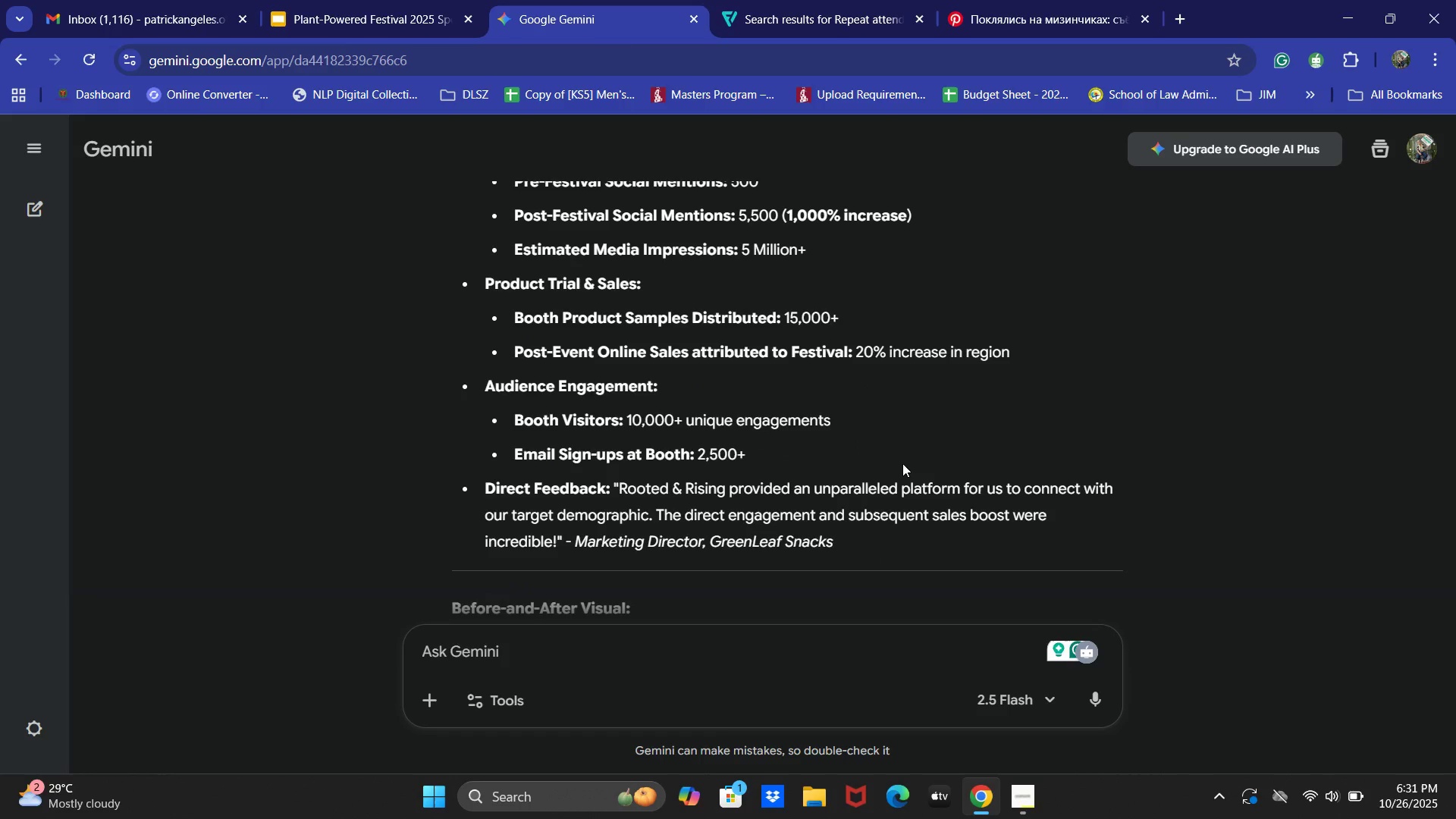 
scroll: coordinate [902, 461], scroll_direction: up, amount: 1.0
 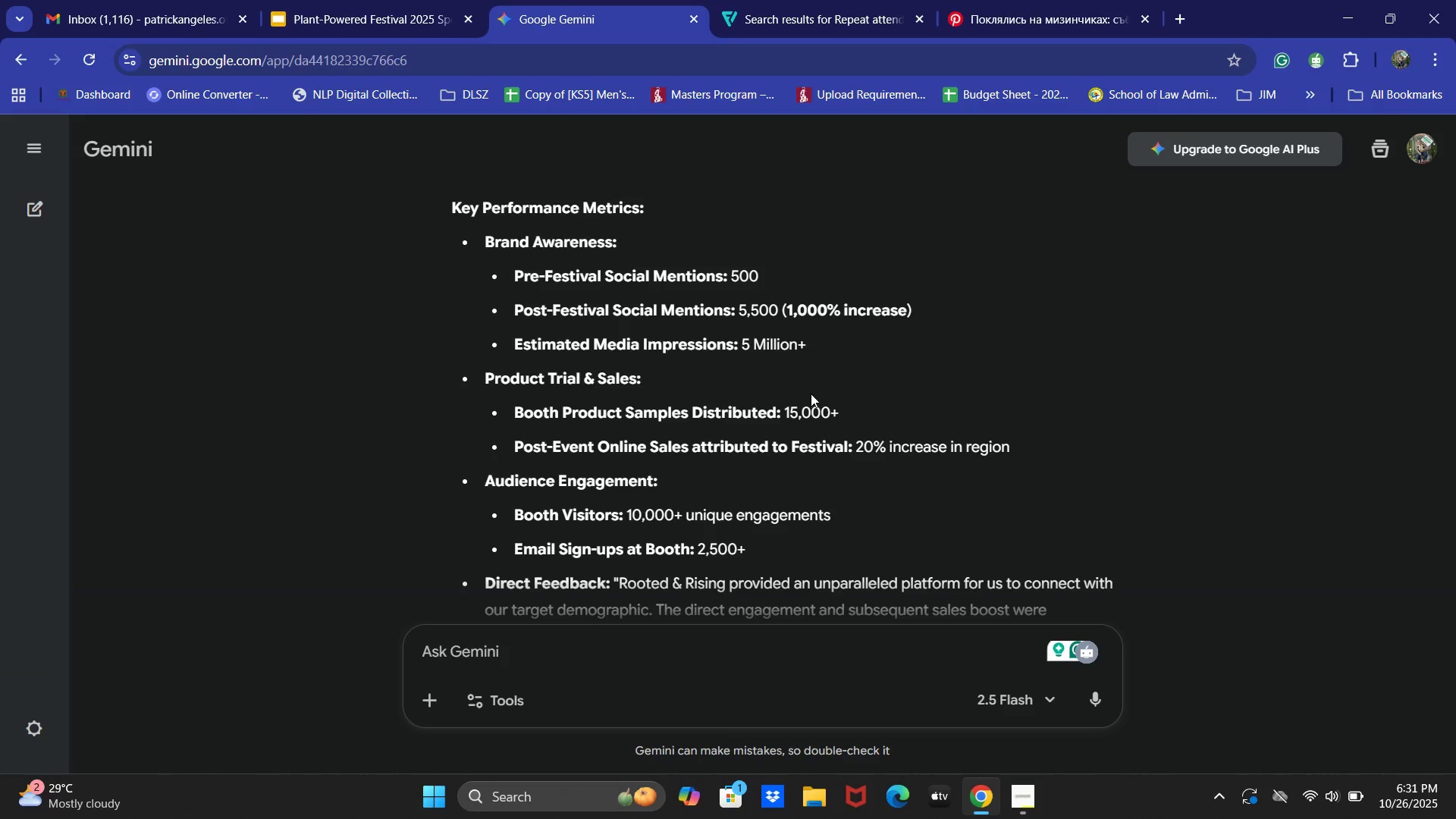 
wait(6.34)
 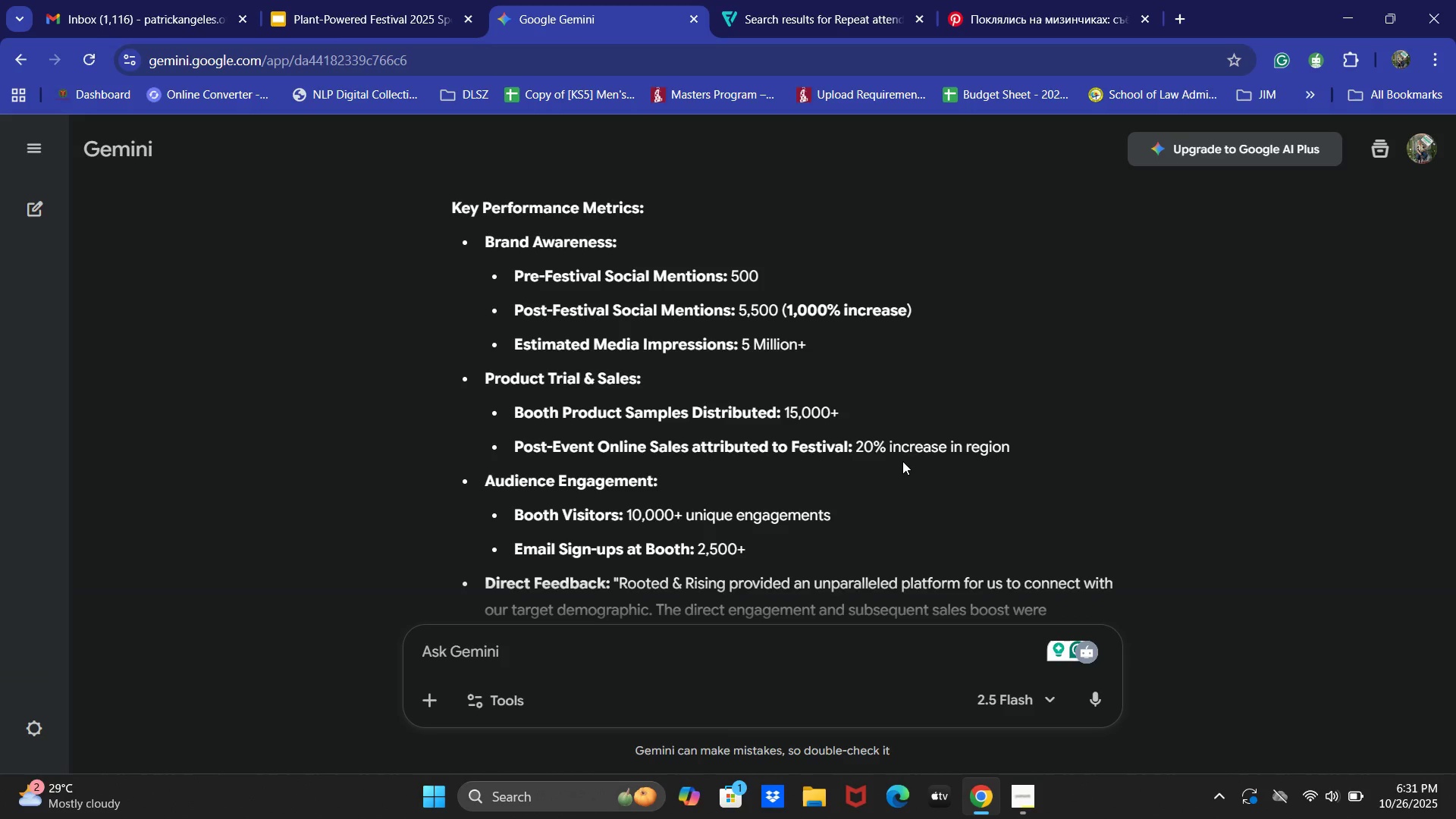 
key(Alt+AltLeft)
 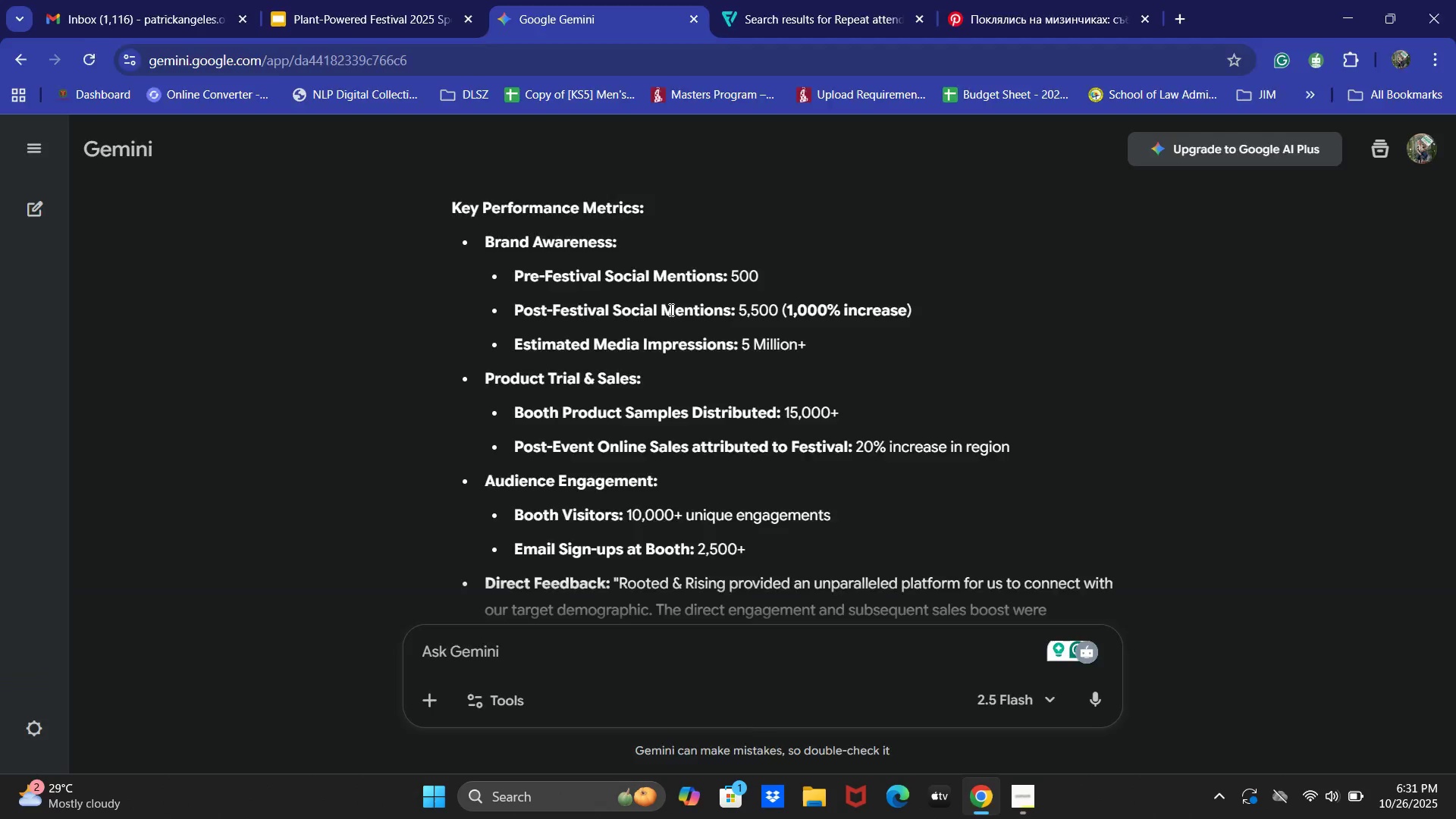 
key(Alt+Tab)